 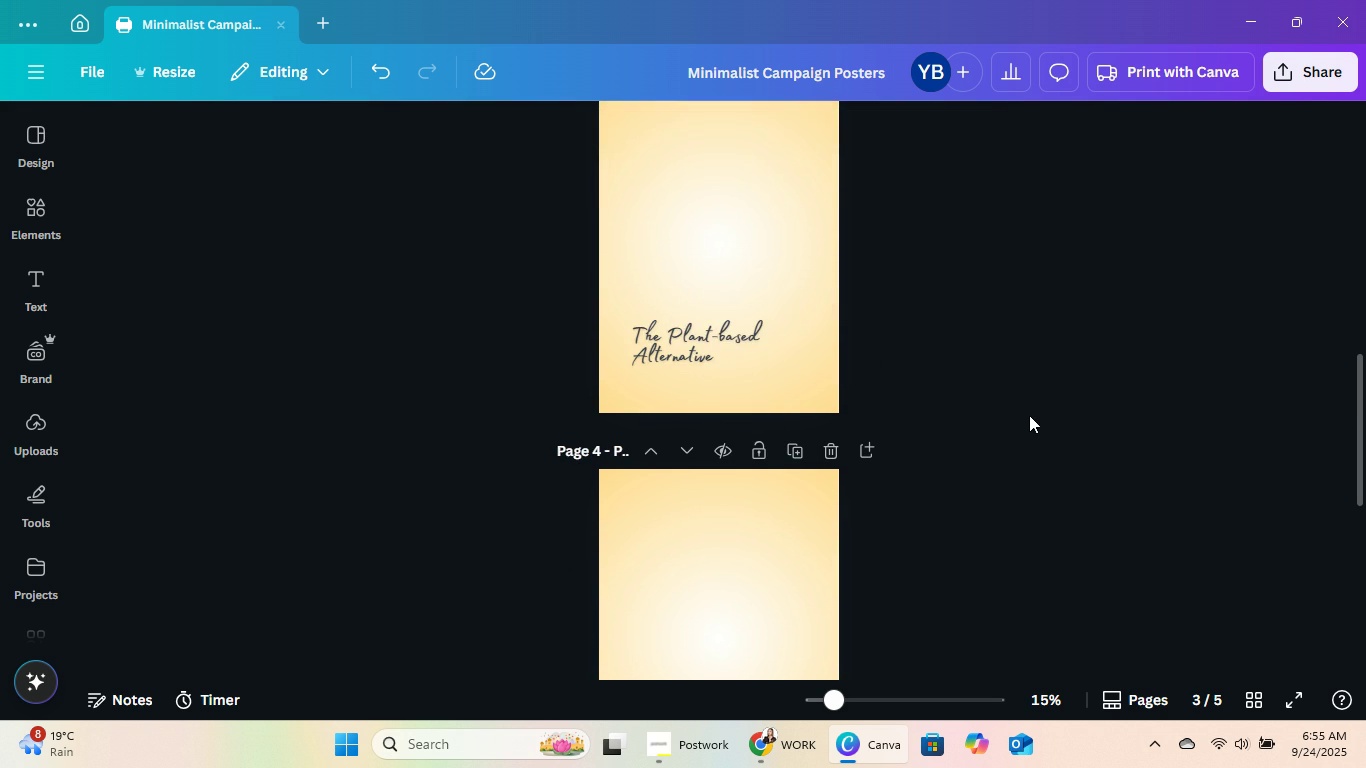 
scroll: coordinate [1025, 419], scroll_direction: down, amount: 1.0
 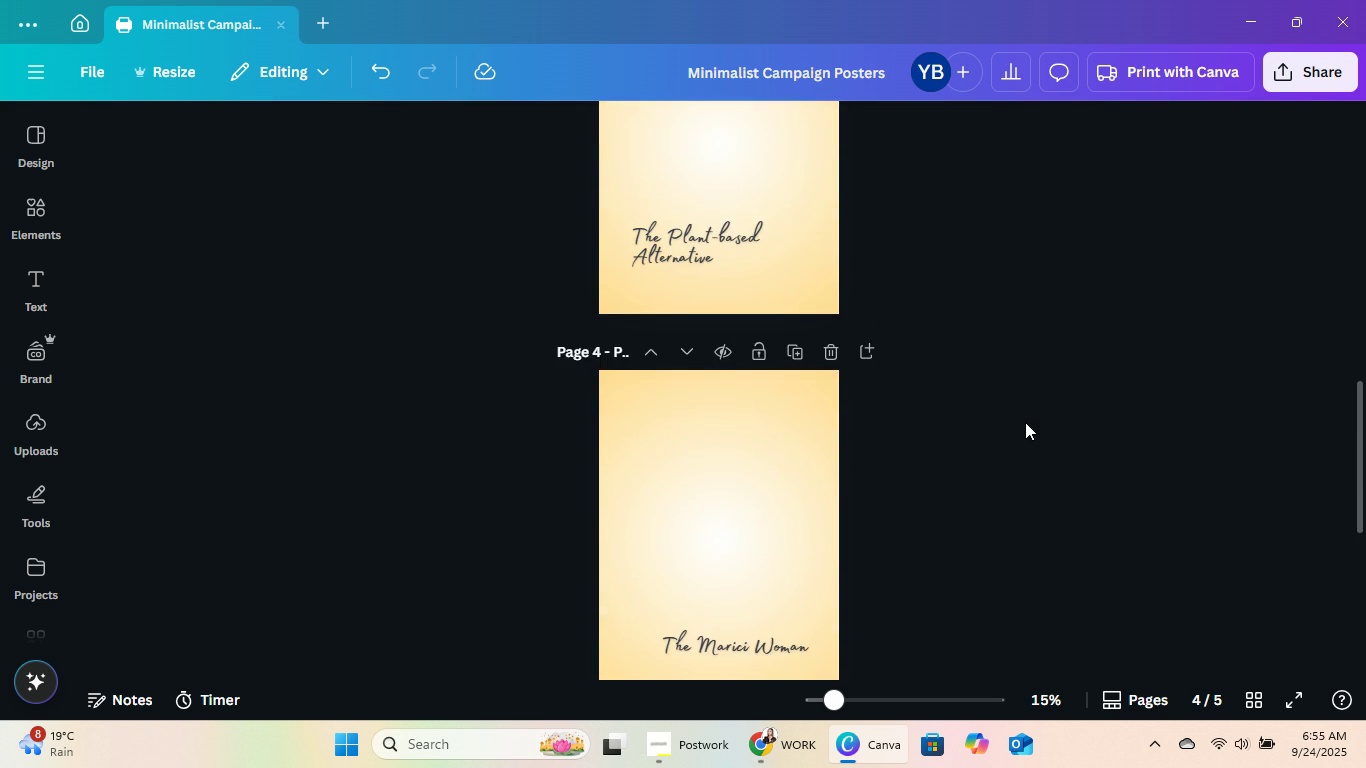 
scroll: coordinate [1023, 421], scroll_direction: up, amount: 10.0
 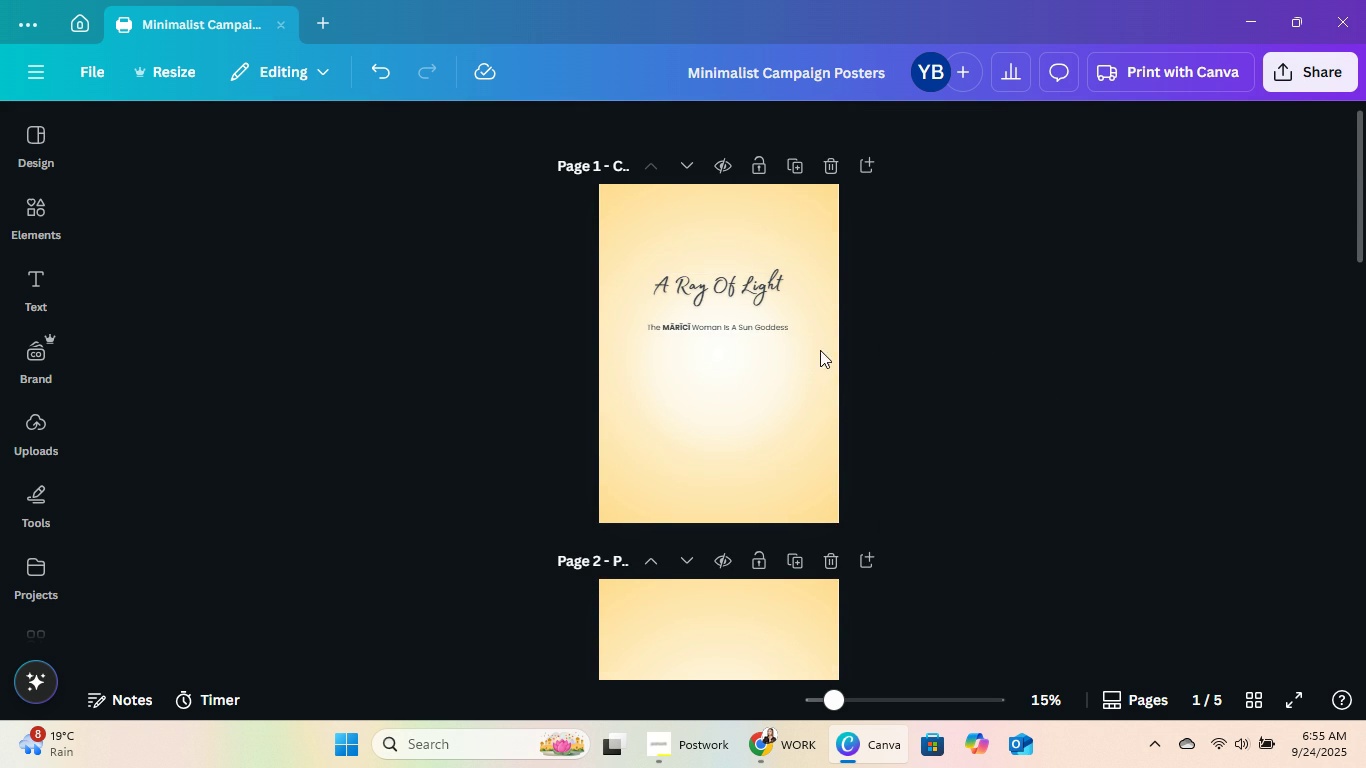 
left_click([773, 325])
 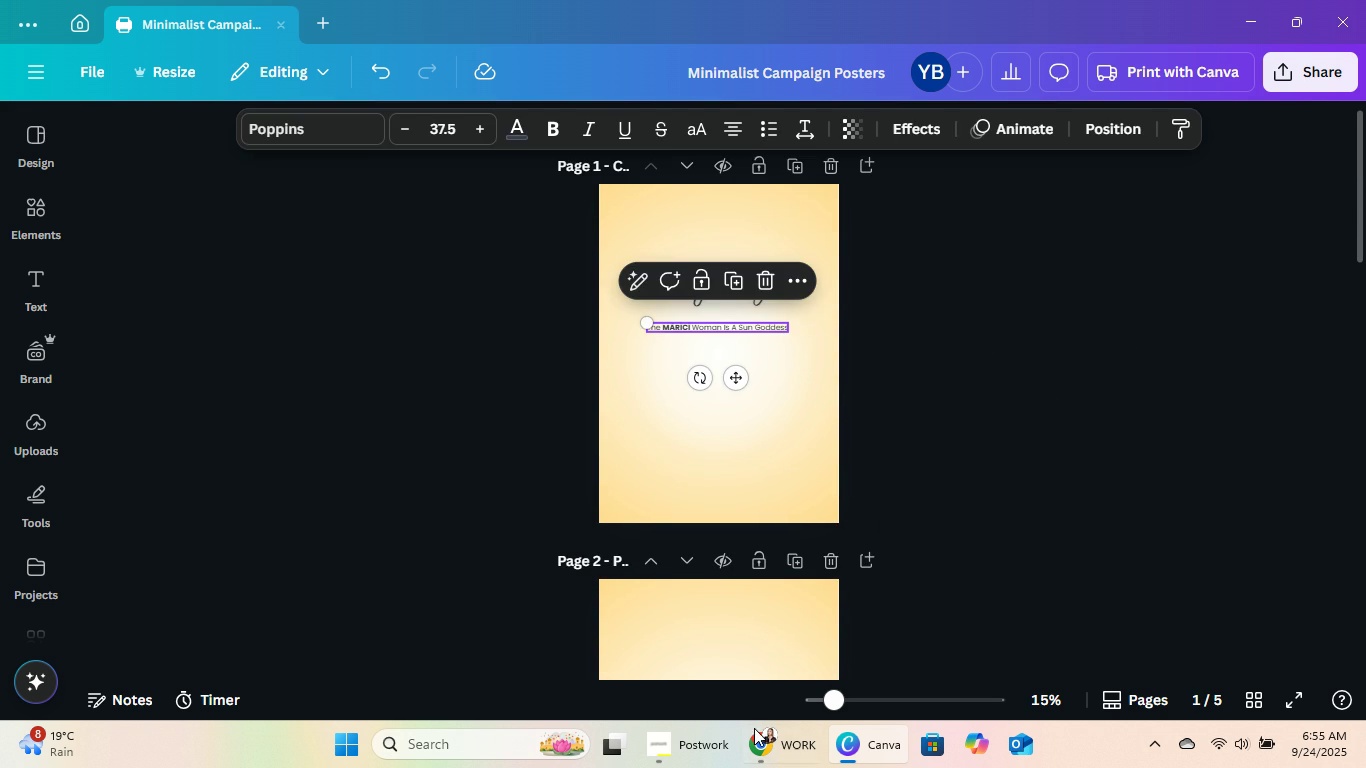 
left_click([779, 737])
 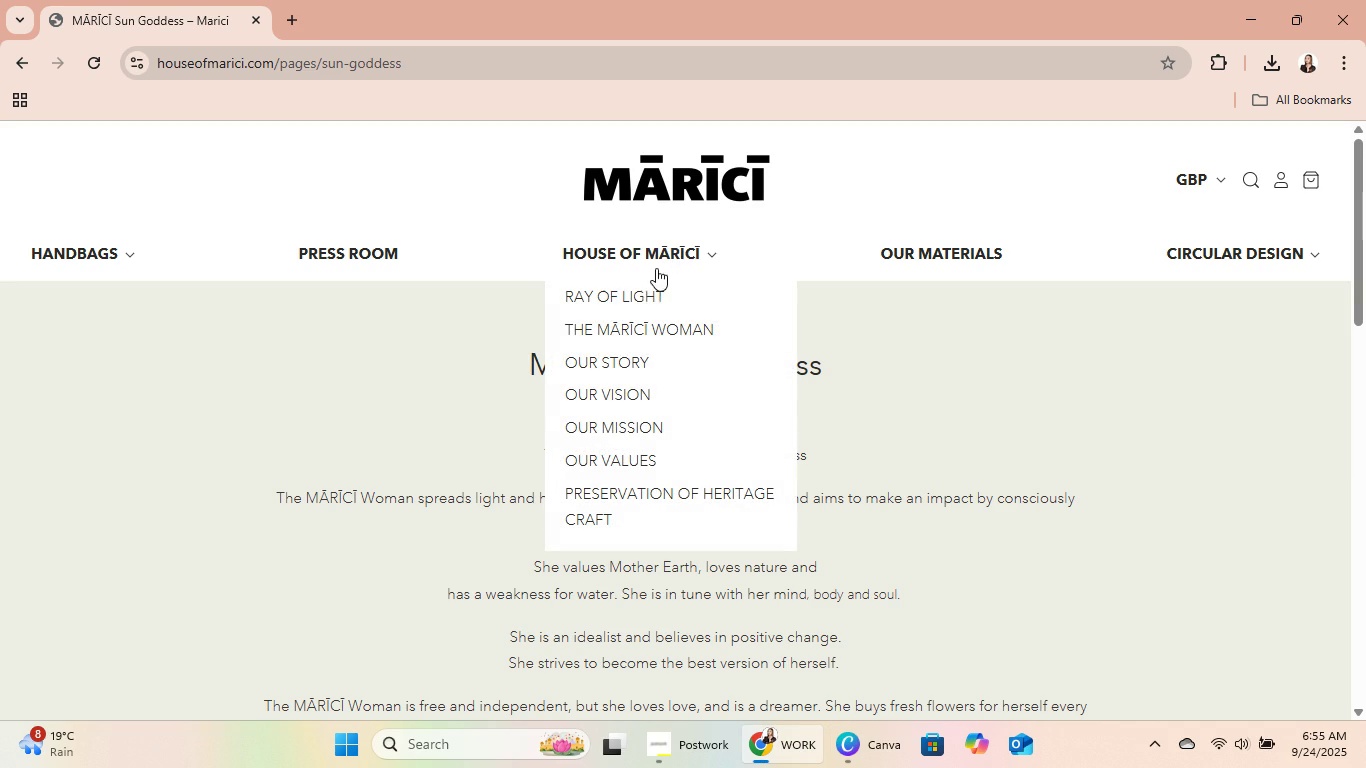 
left_click([644, 293])
 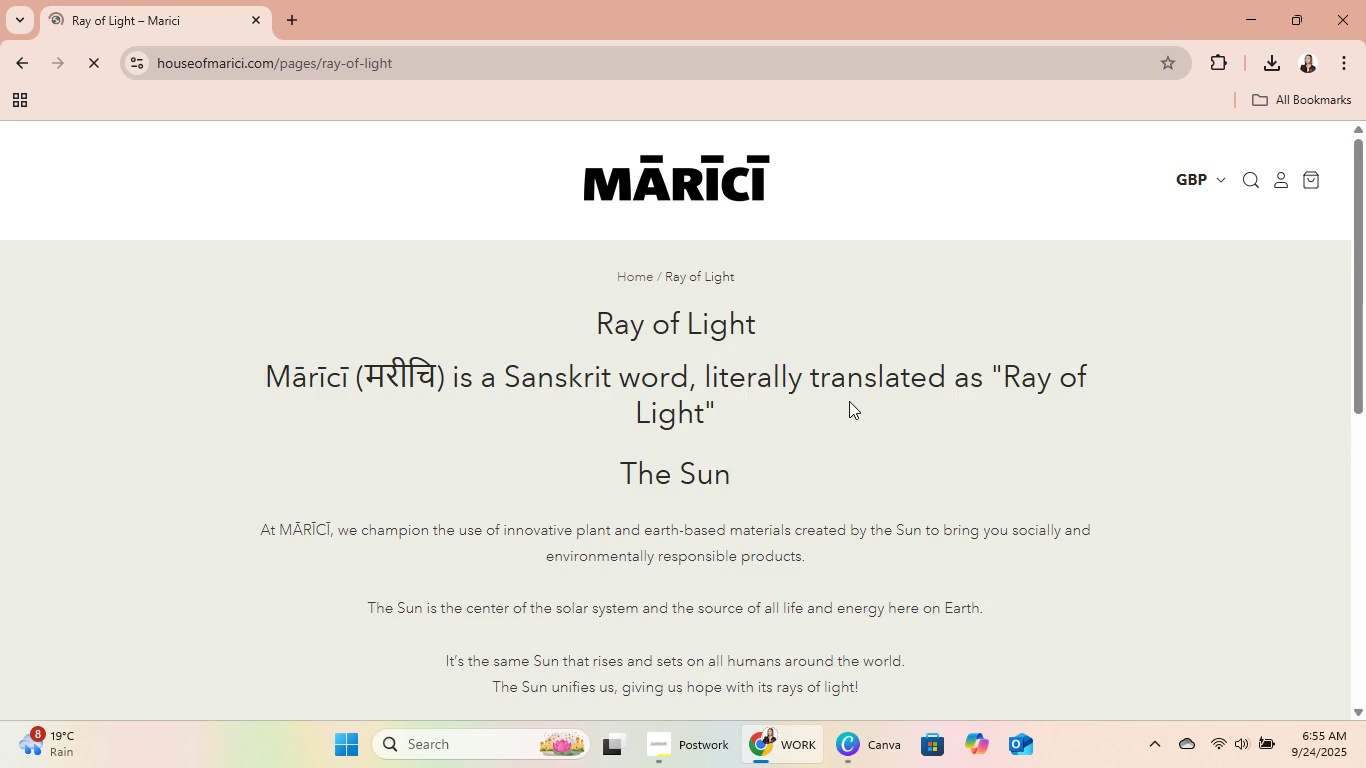 
scroll: coordinate [904, 466], scroll_direction: down, amount: 2.0